 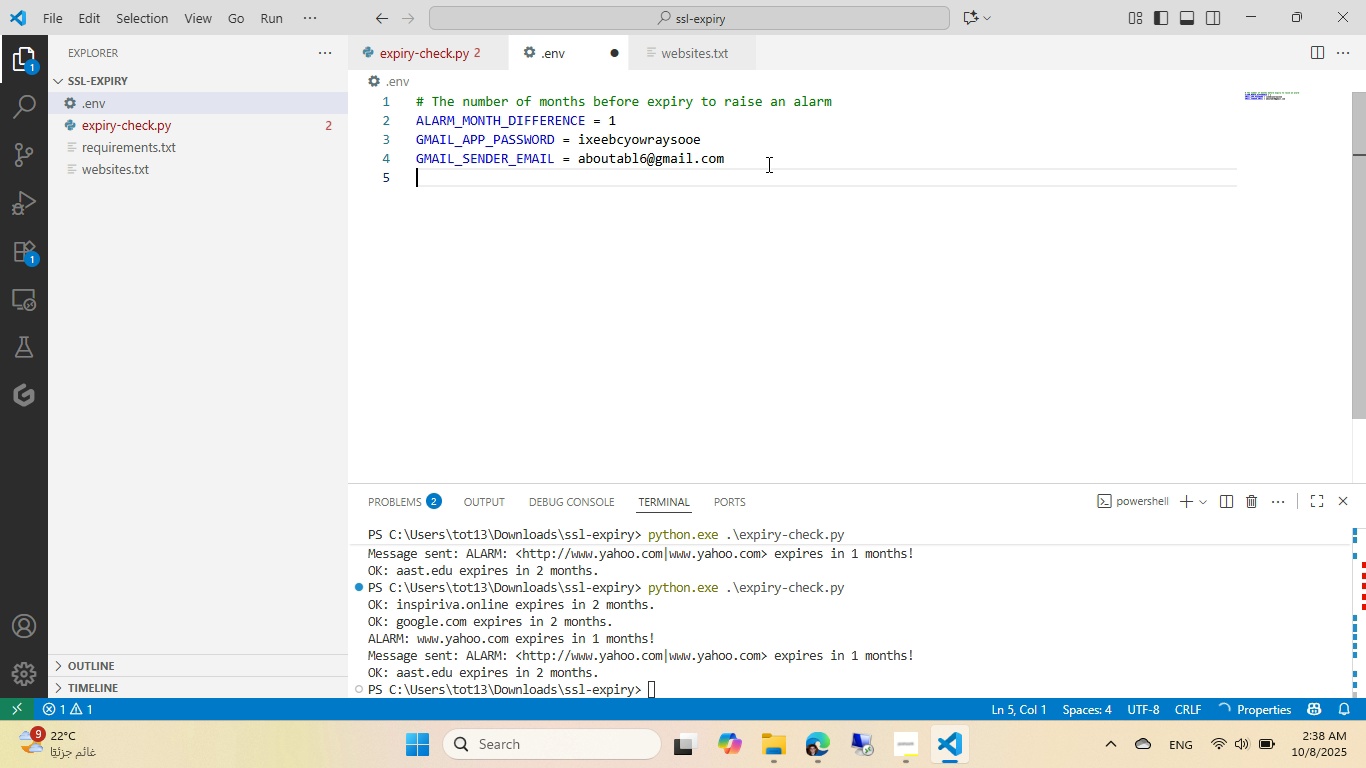 
key(Tab)
 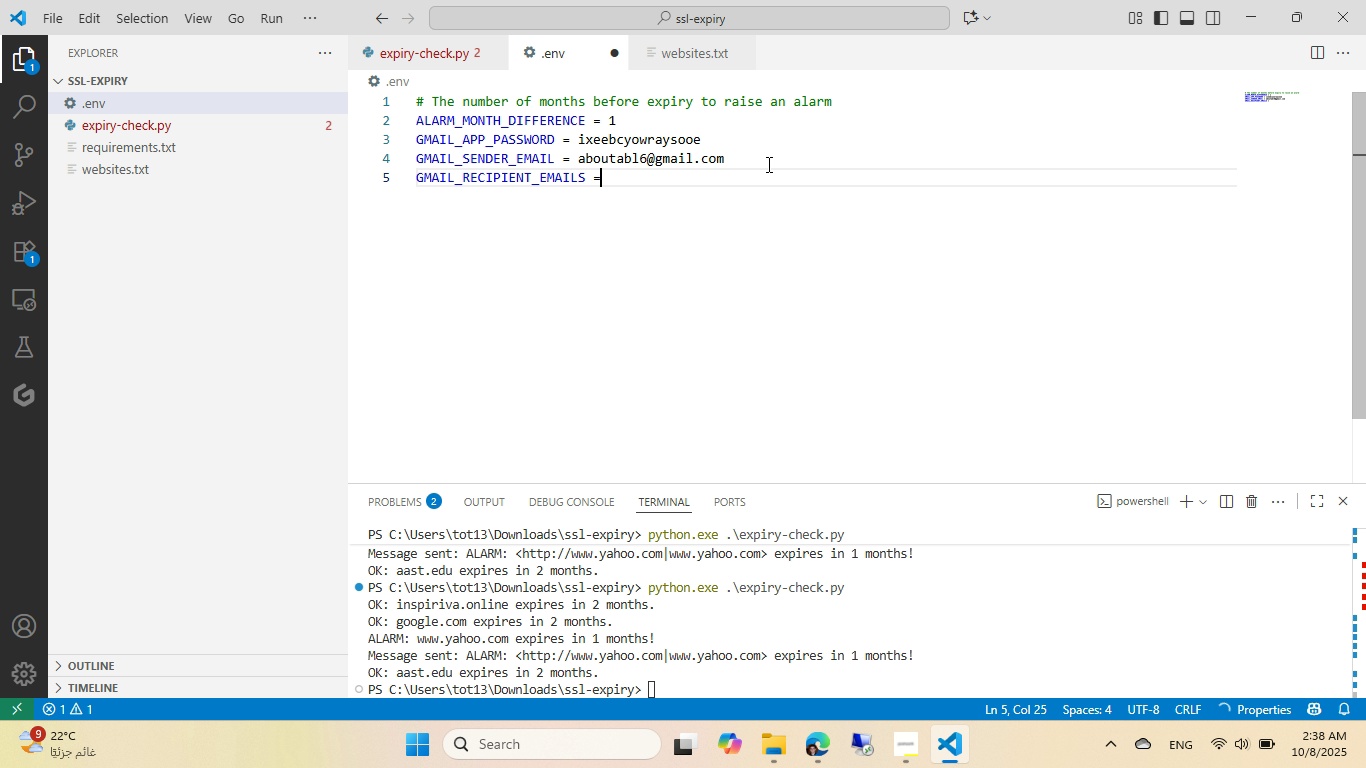 
key(Space)
 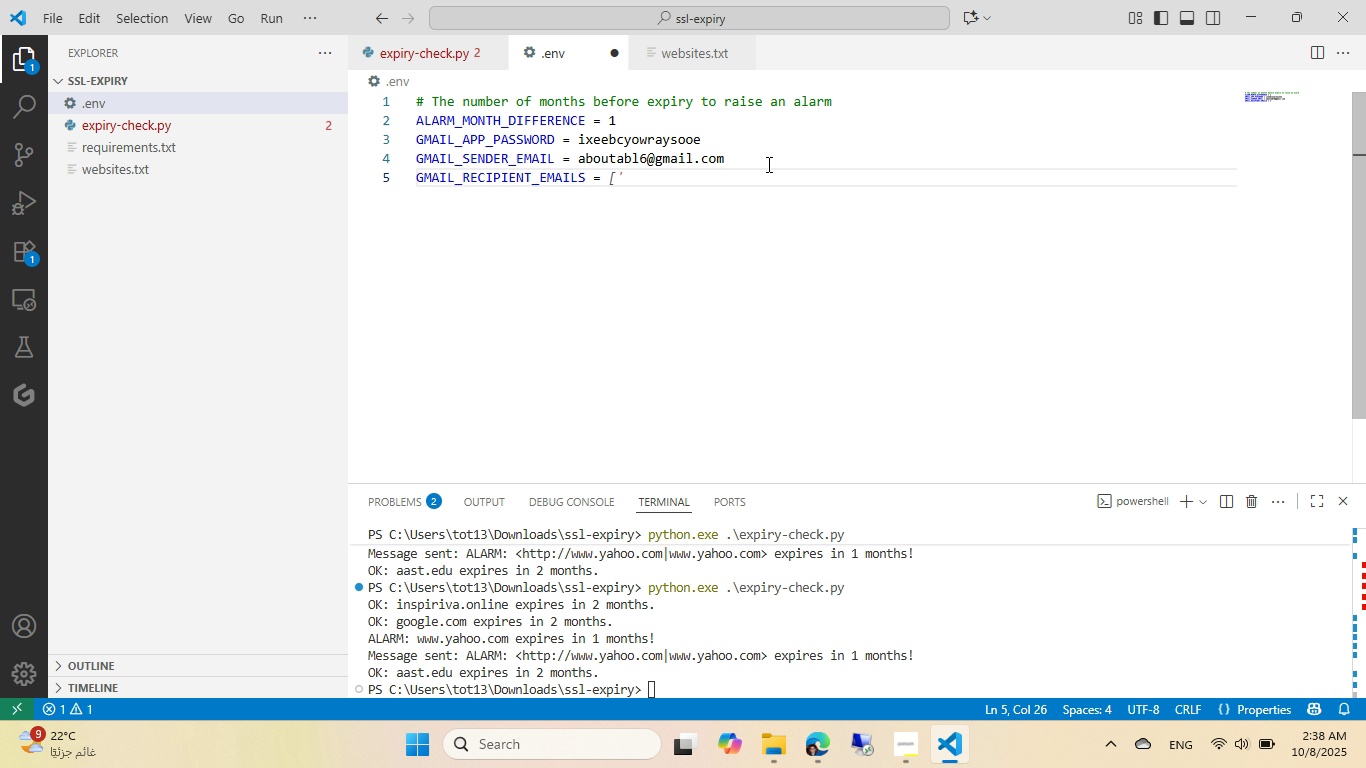 
key(BracketLeft)
 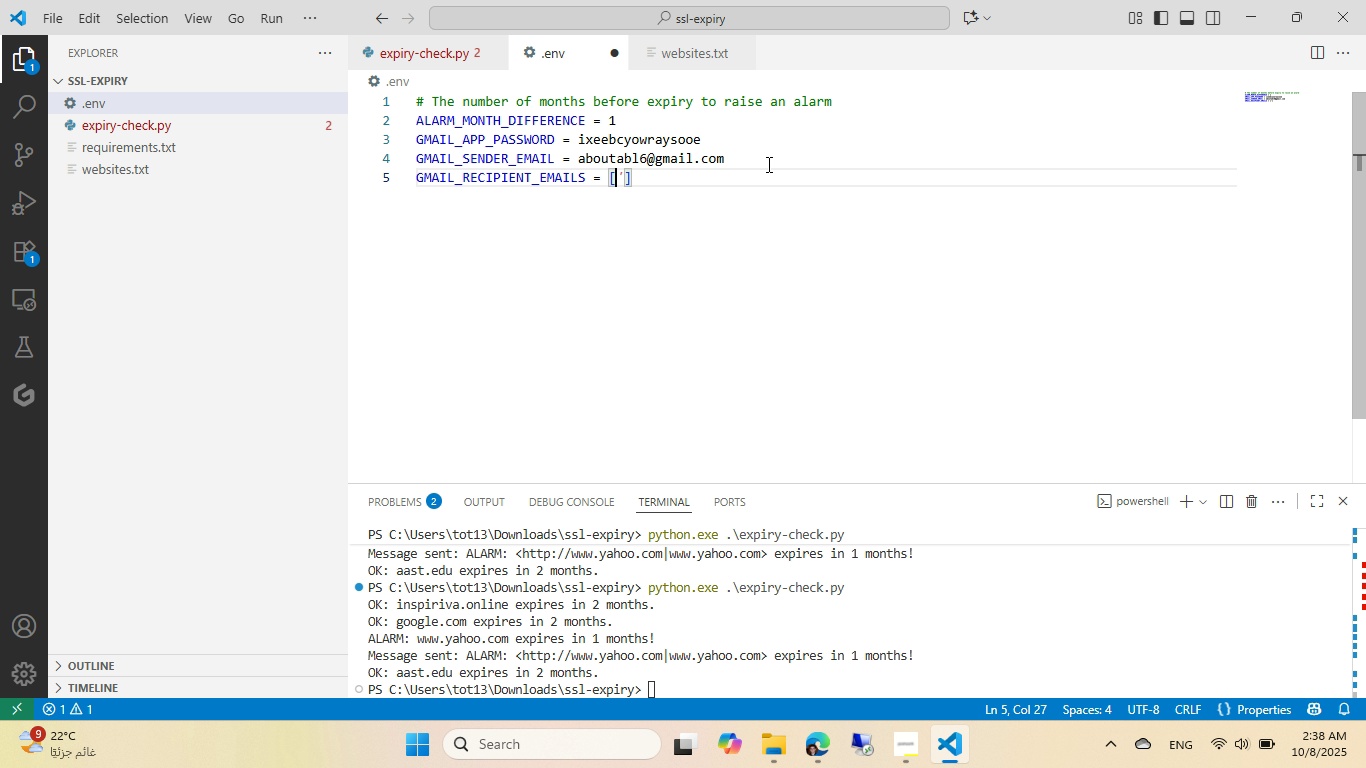 
key(BracketRight)
 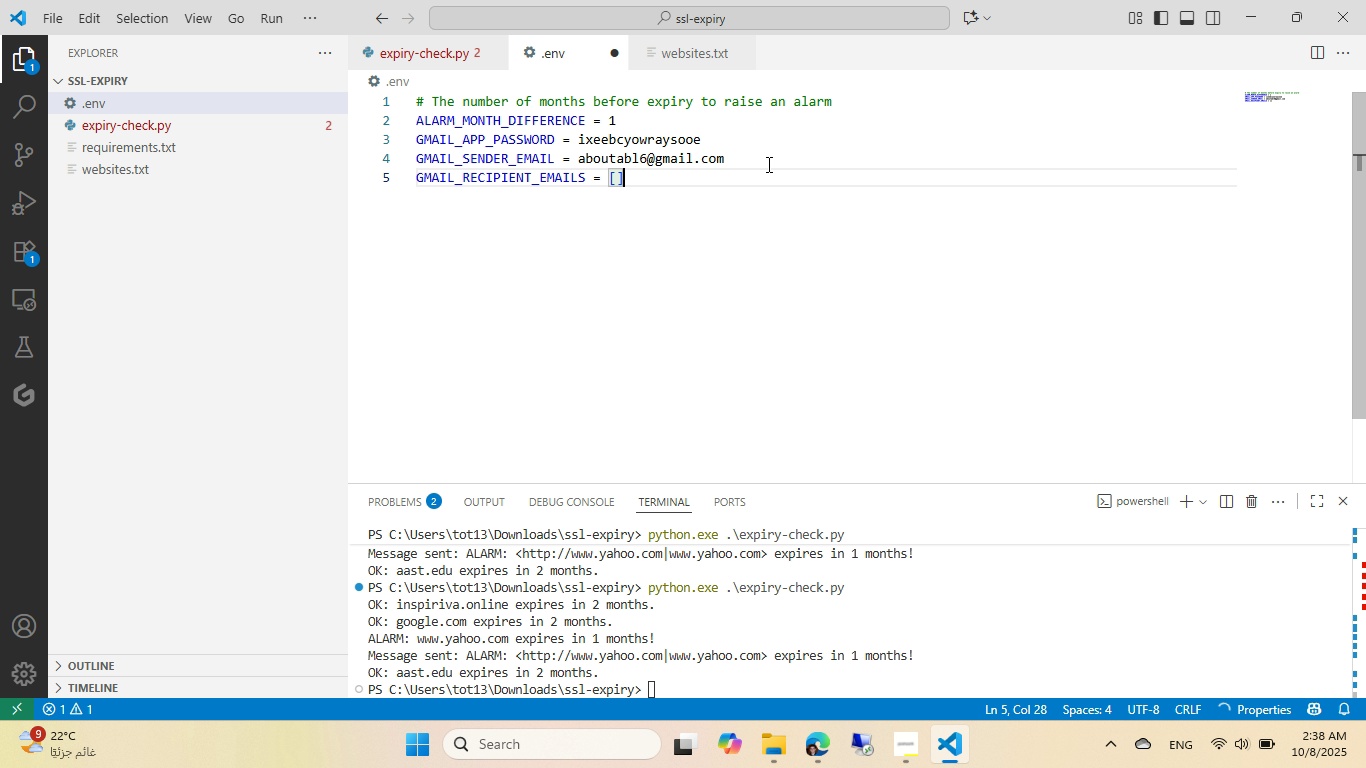 
key(ArrowLeft)
 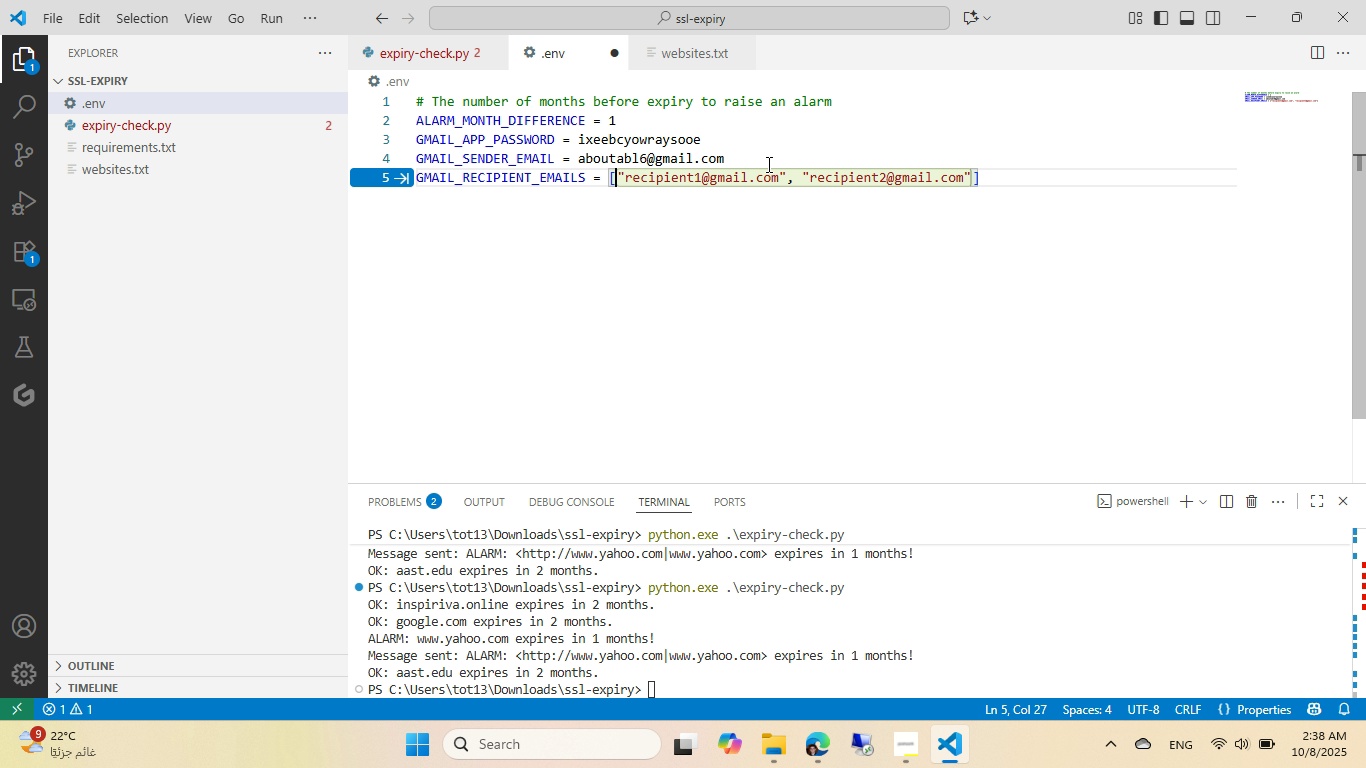 
key(Quote)
 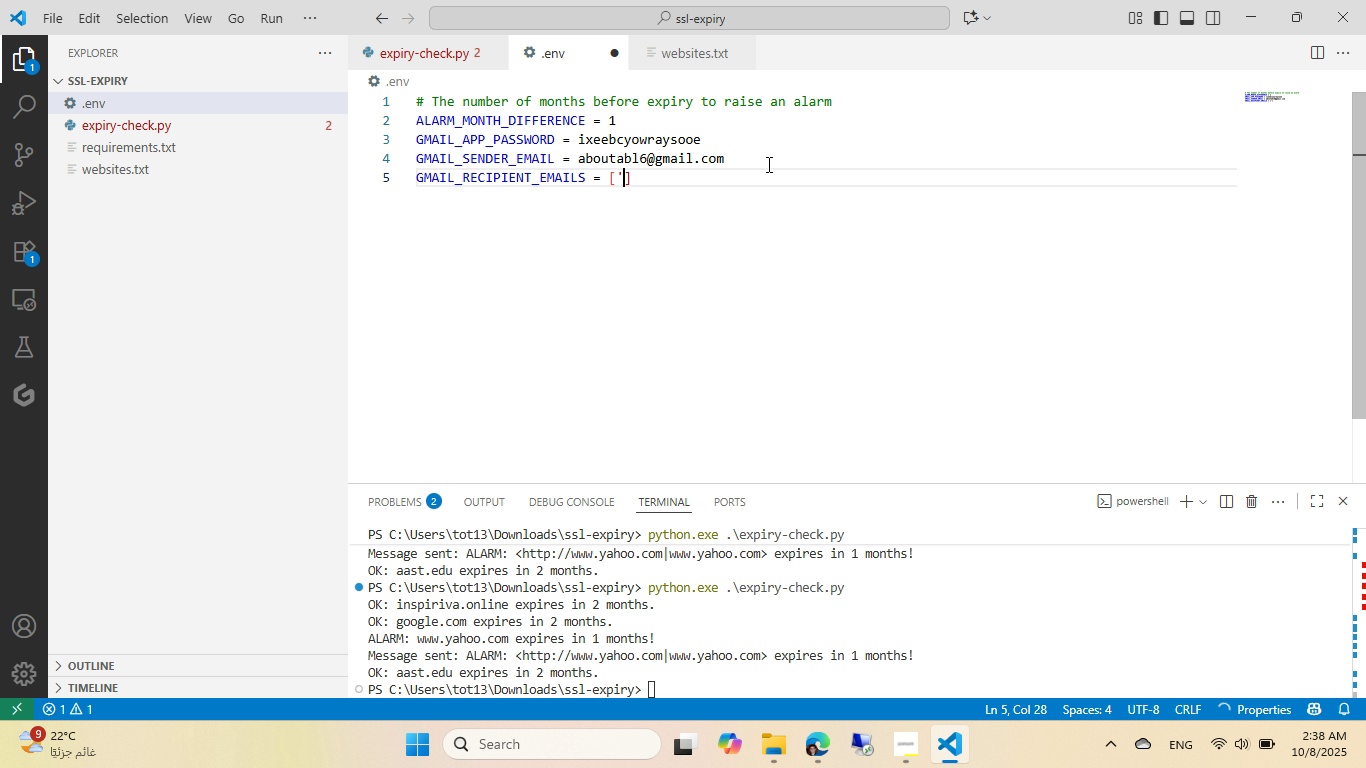 
key(Quote)
 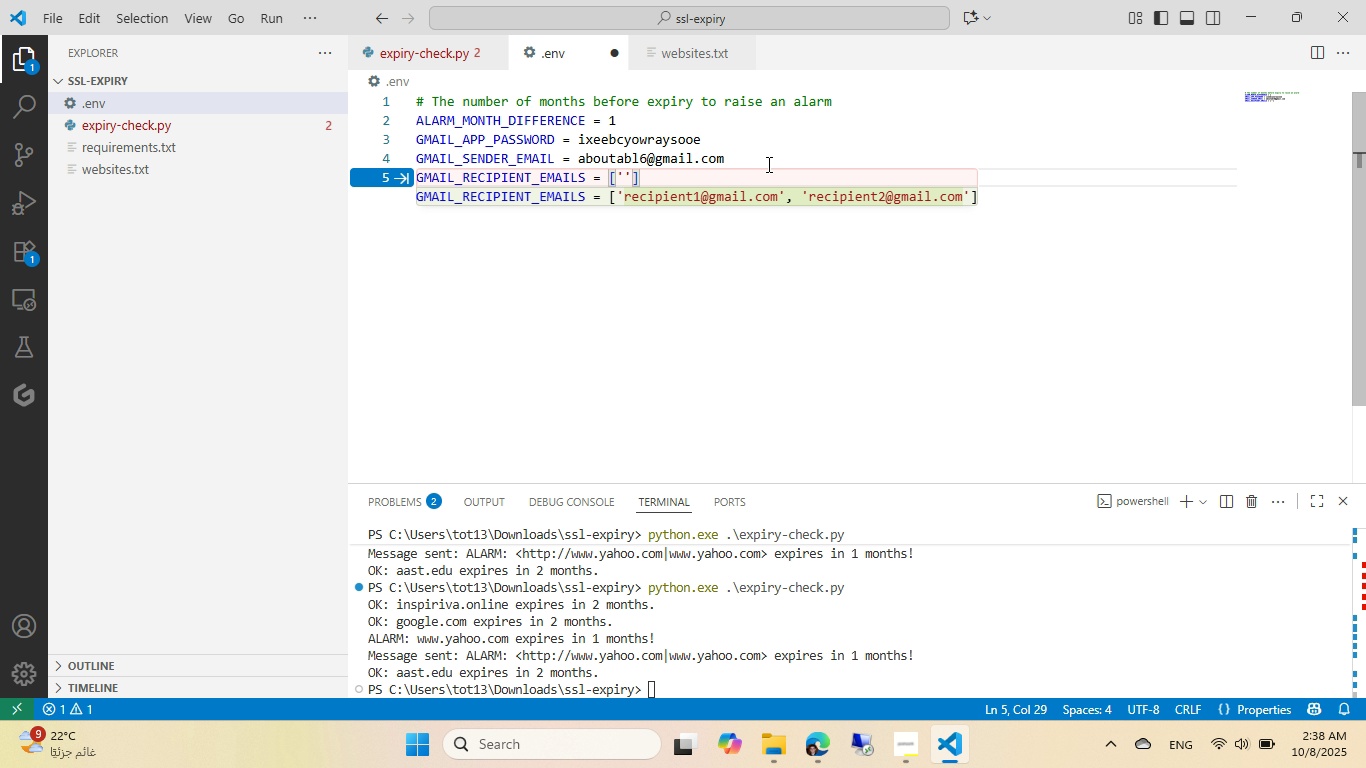 
key(ArrowLeft)
 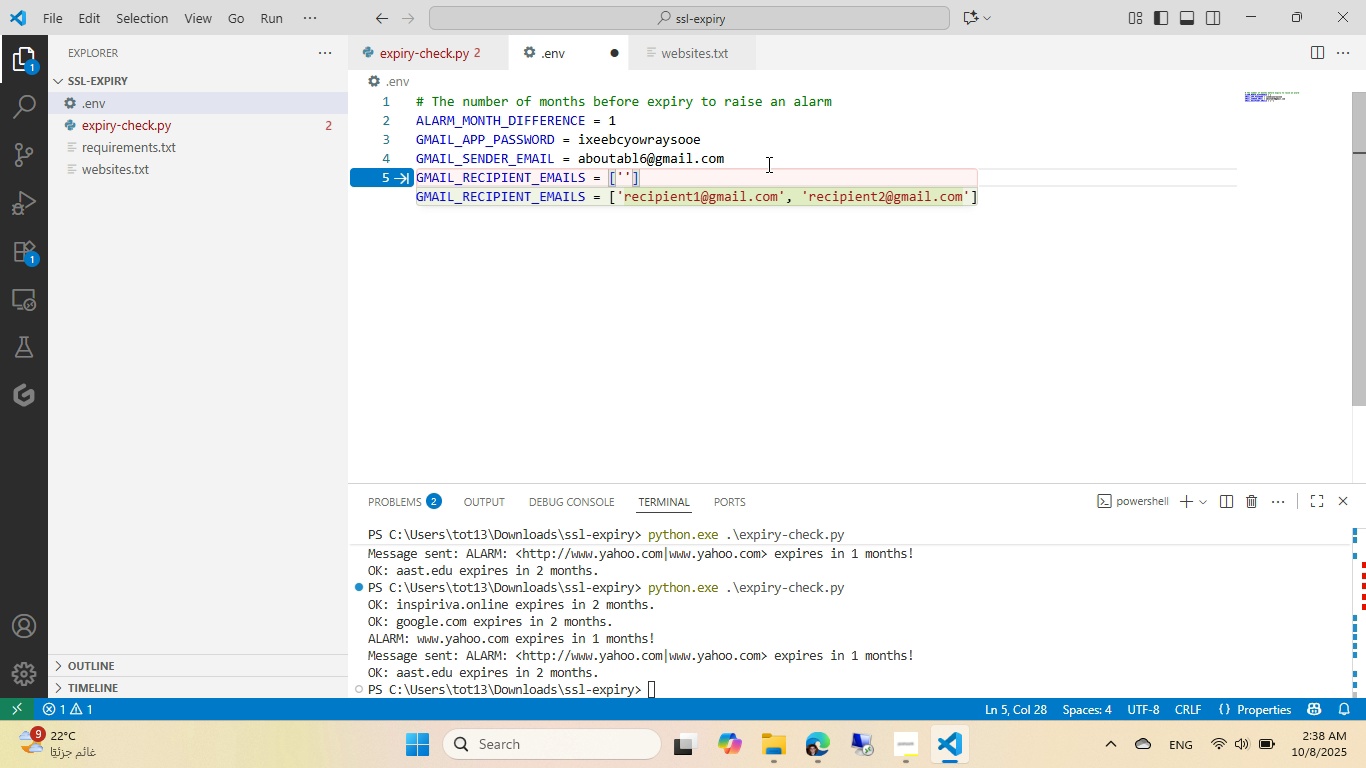 
type(abutabl@GMail.com)